 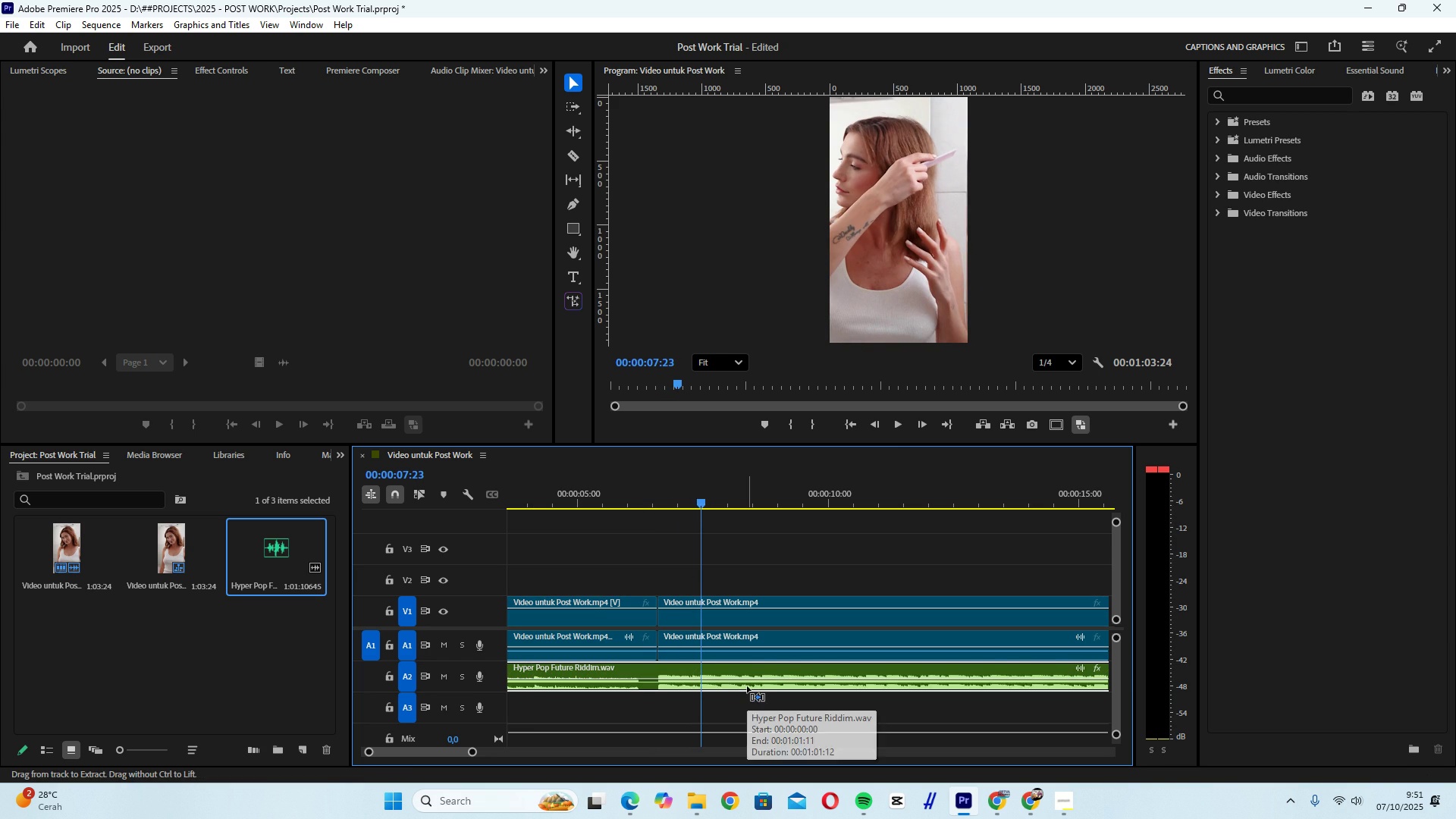 
key(Control+BracketLeft)
 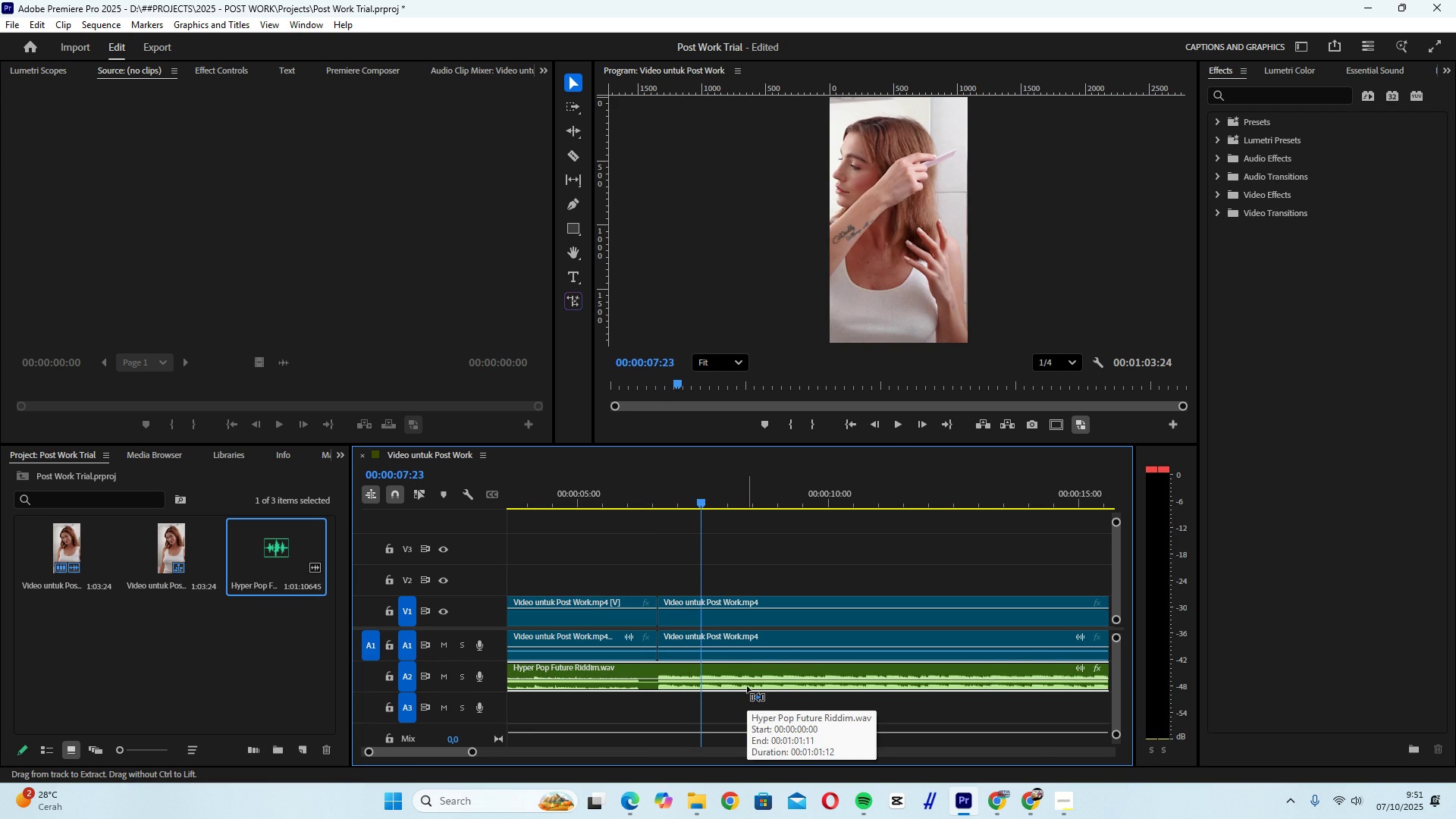 
key(Control+BracketLeft)
 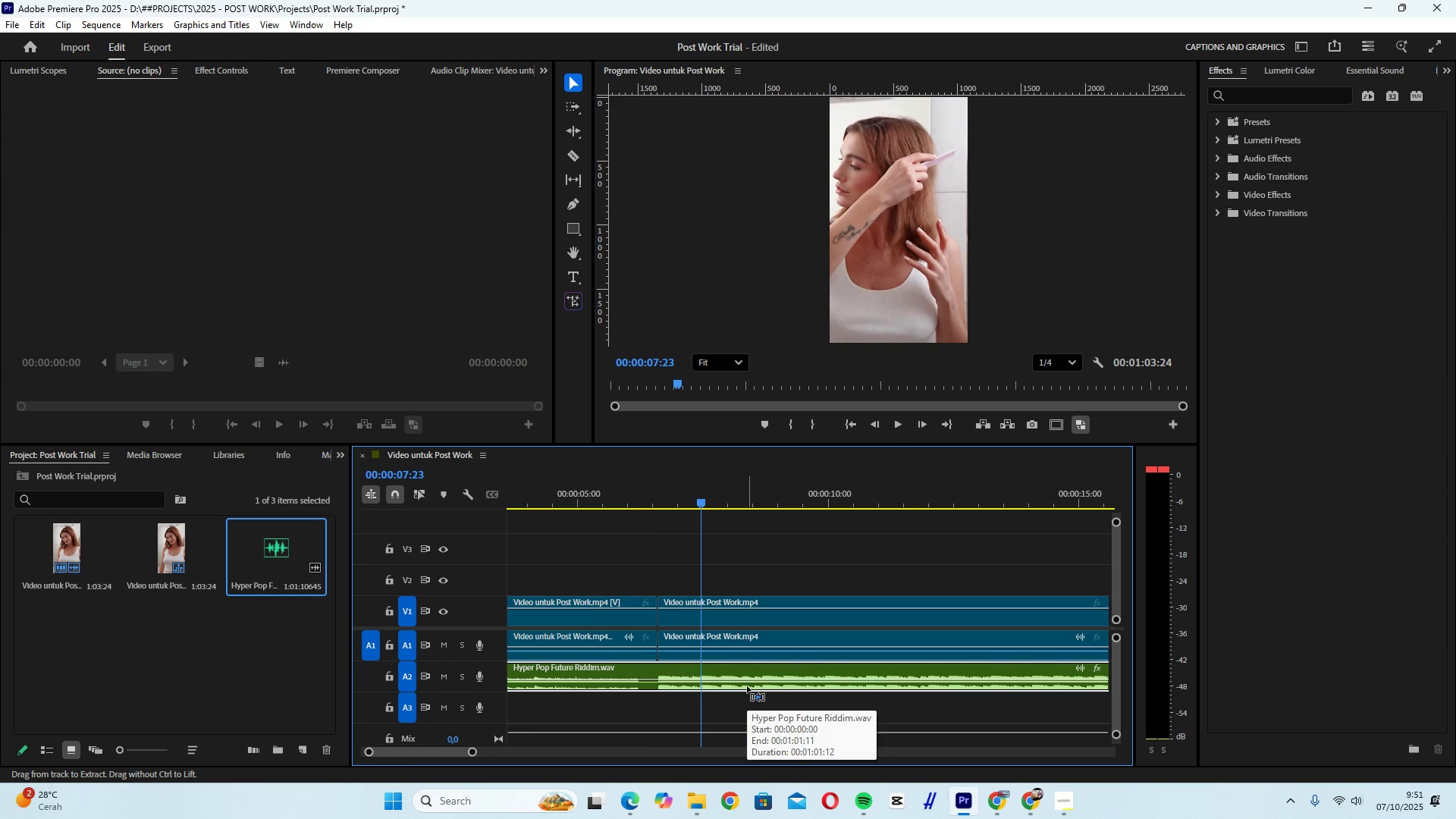 
key(Control+BracketLeft)
 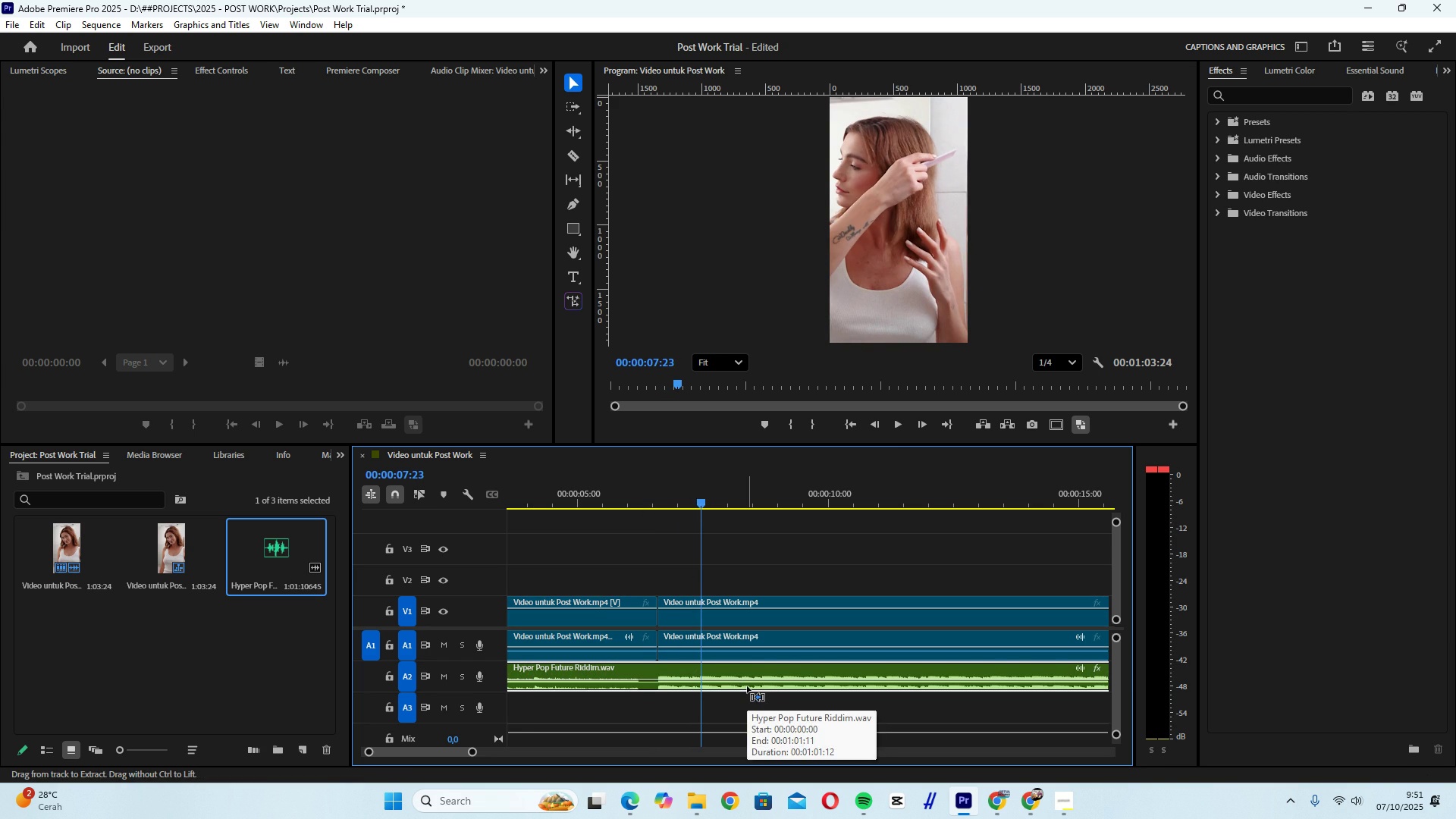 
key(Control+BracketLeft)
 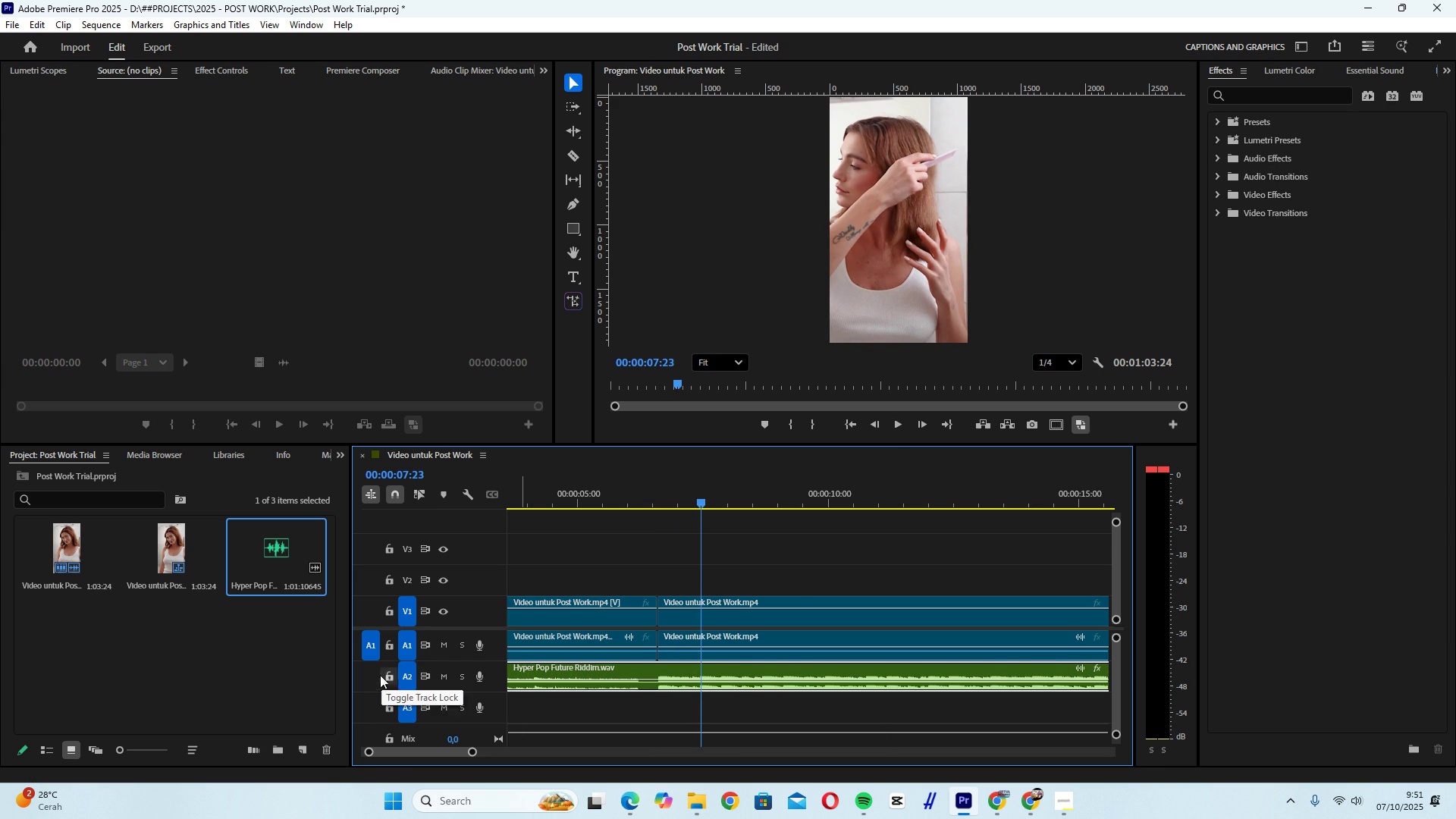 
left_click([390, 675])
 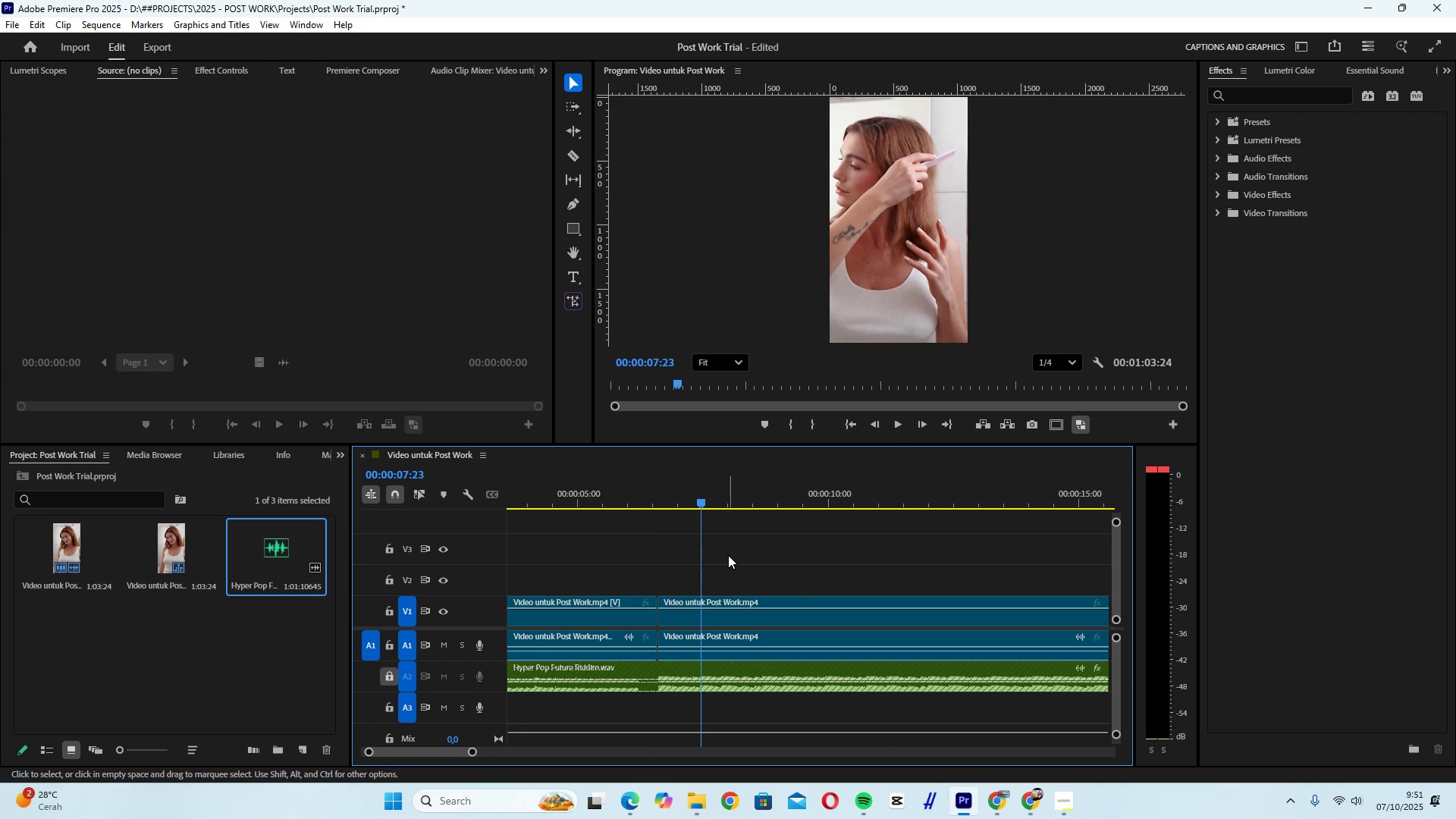 
left_click([728, 555])